 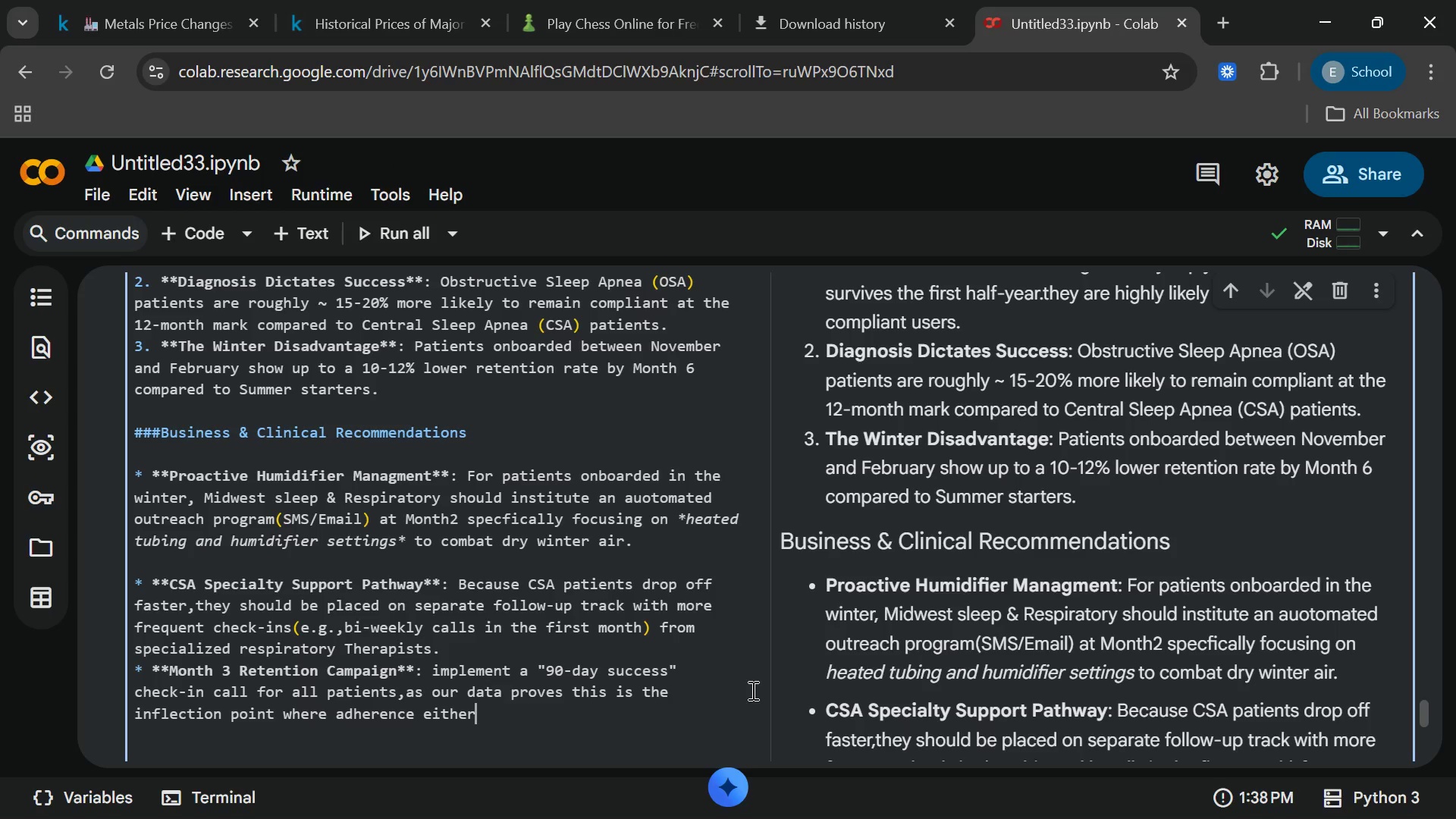 
type( becomes a habit or )
 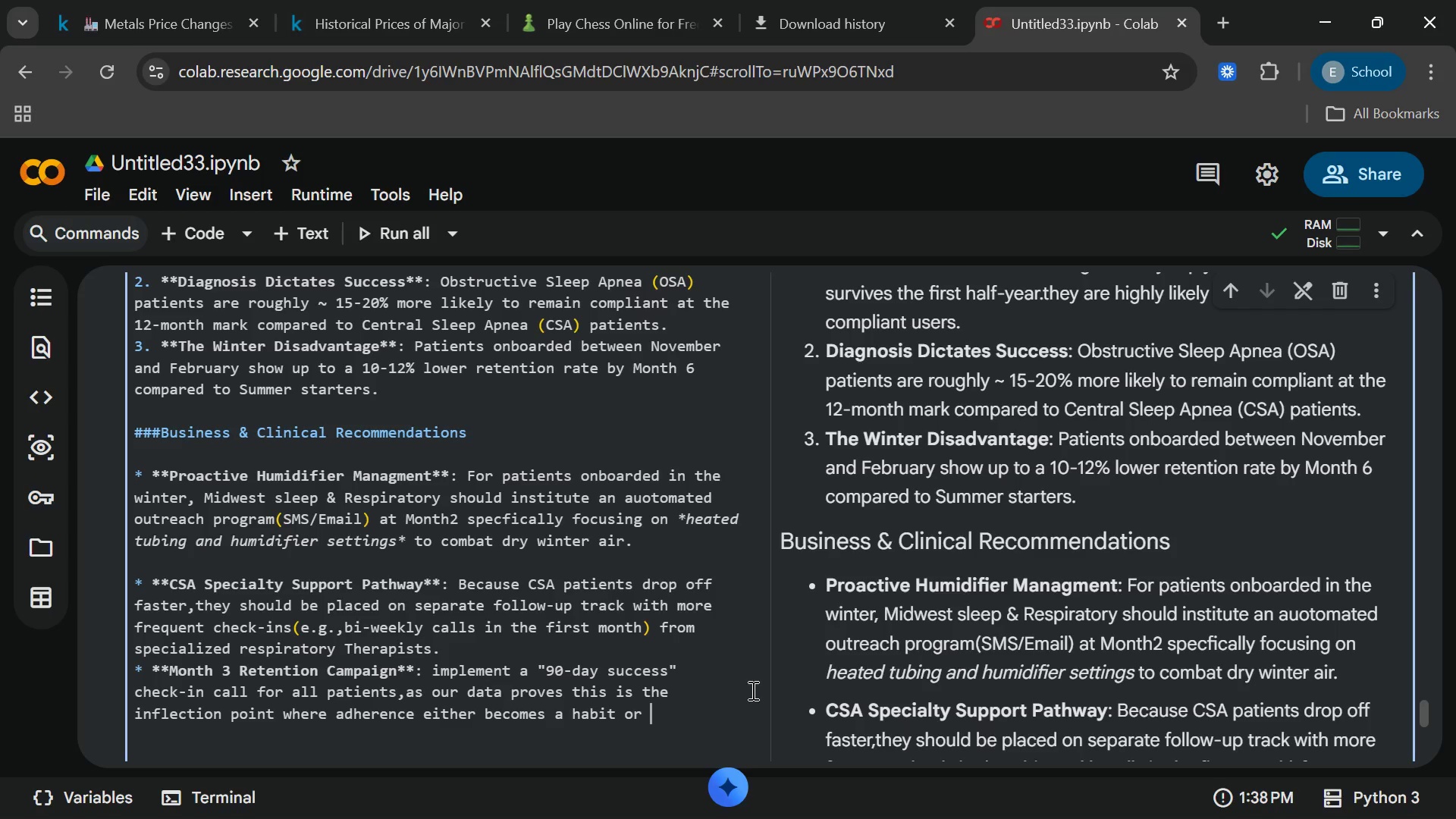 
wait(6.95)
 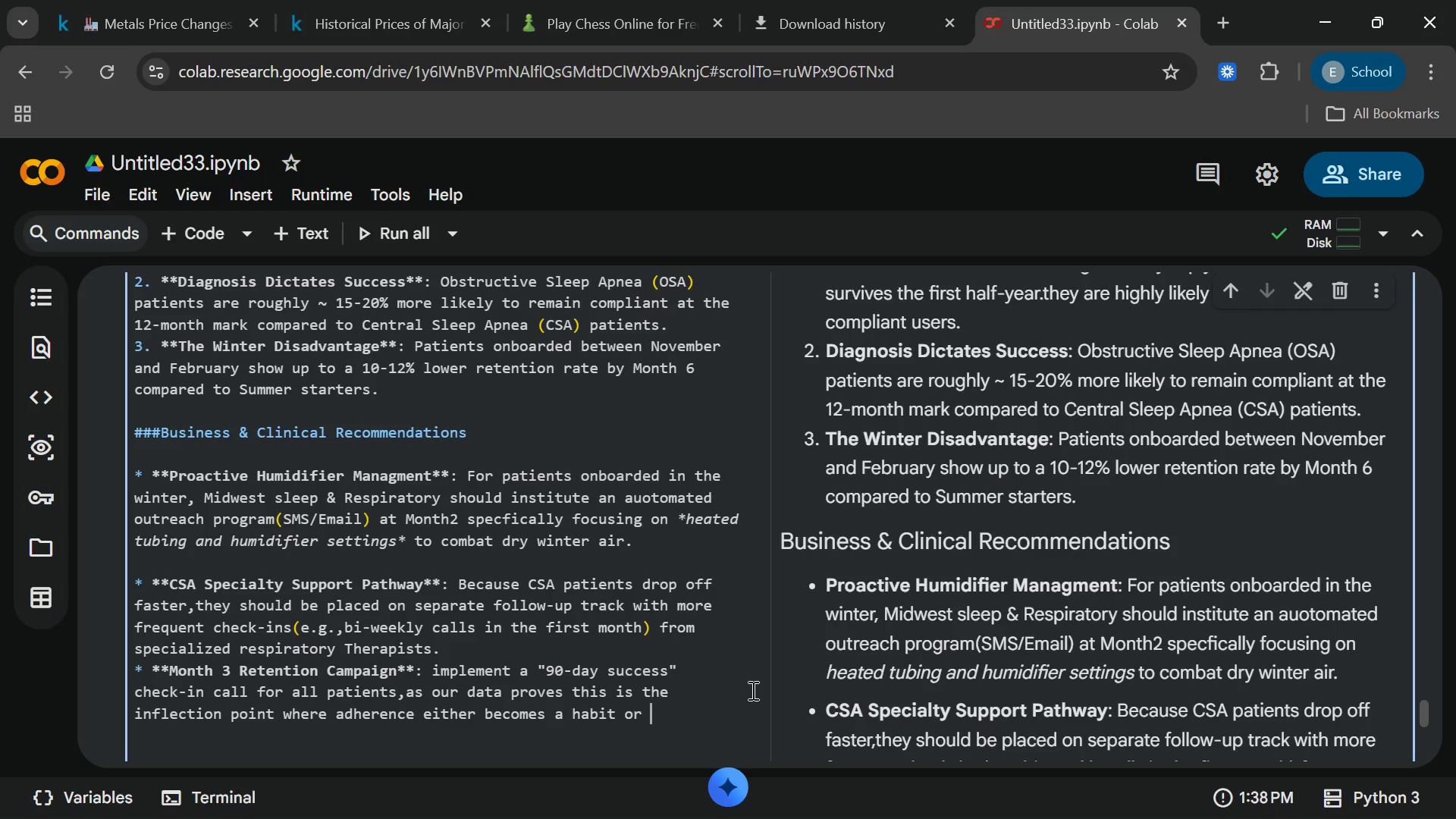 
type(is abandoned.)
 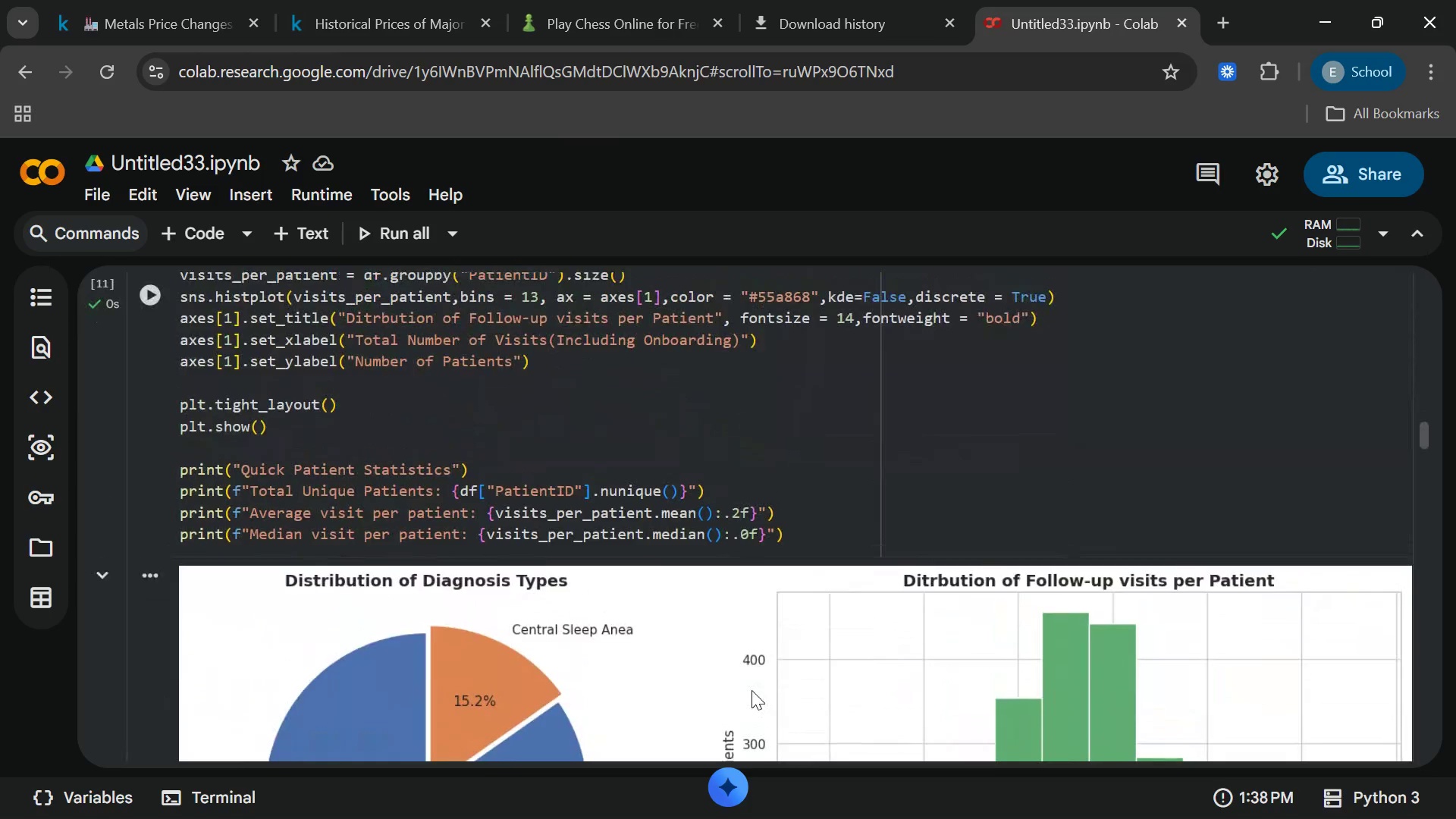 
wait(13.31)
 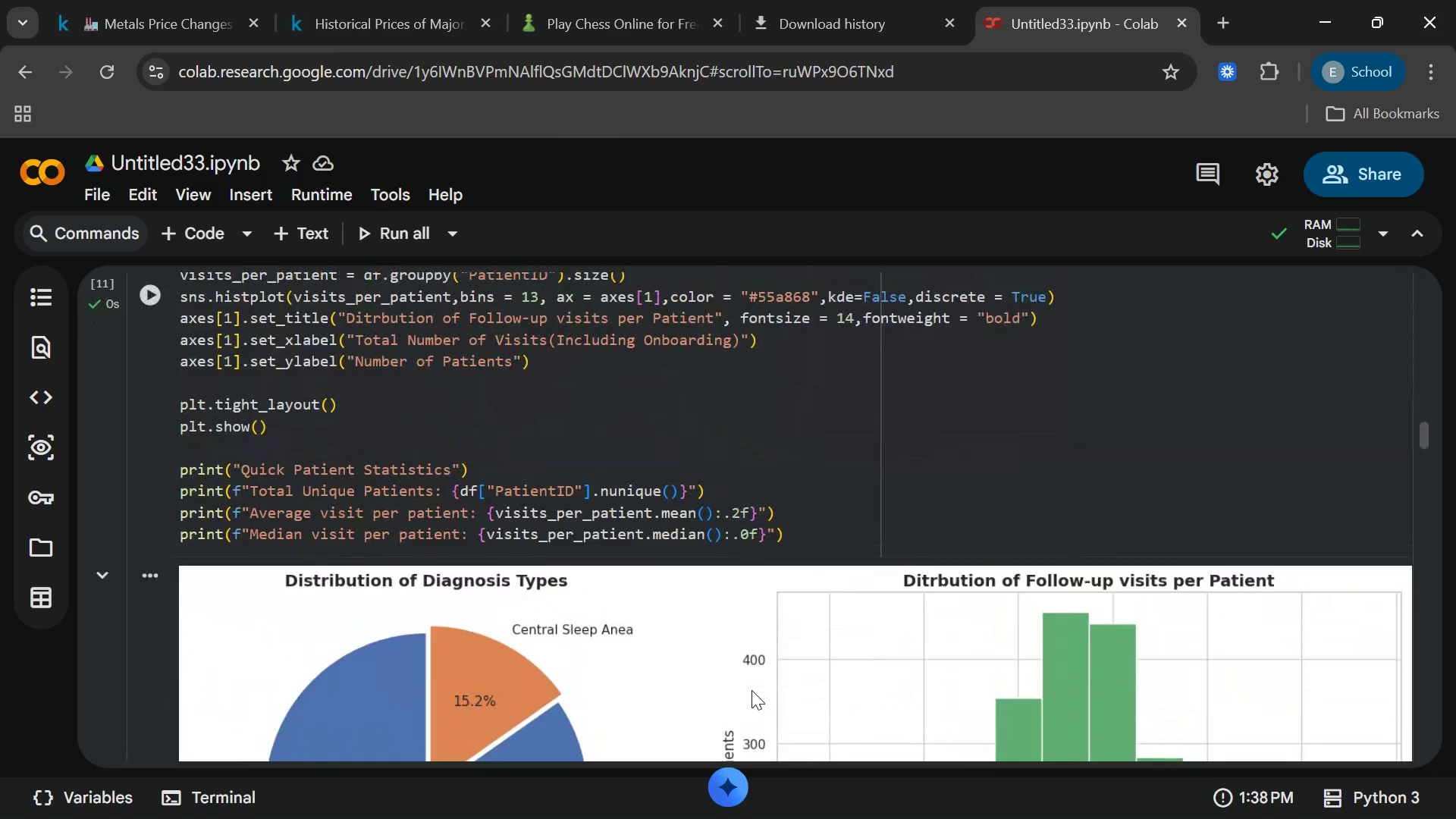 
left_click([148, 678])
 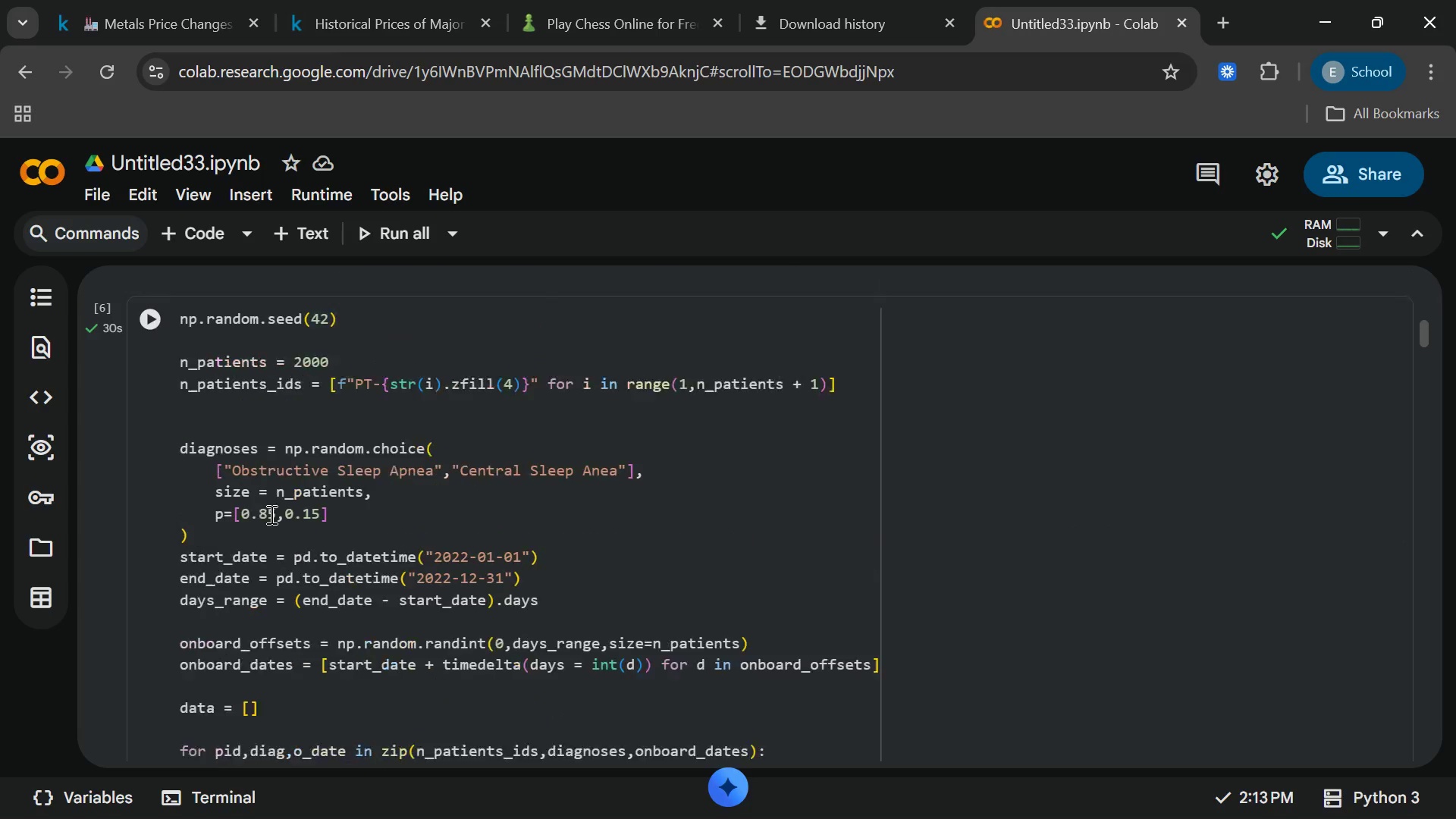 
left_click([143, 327])
 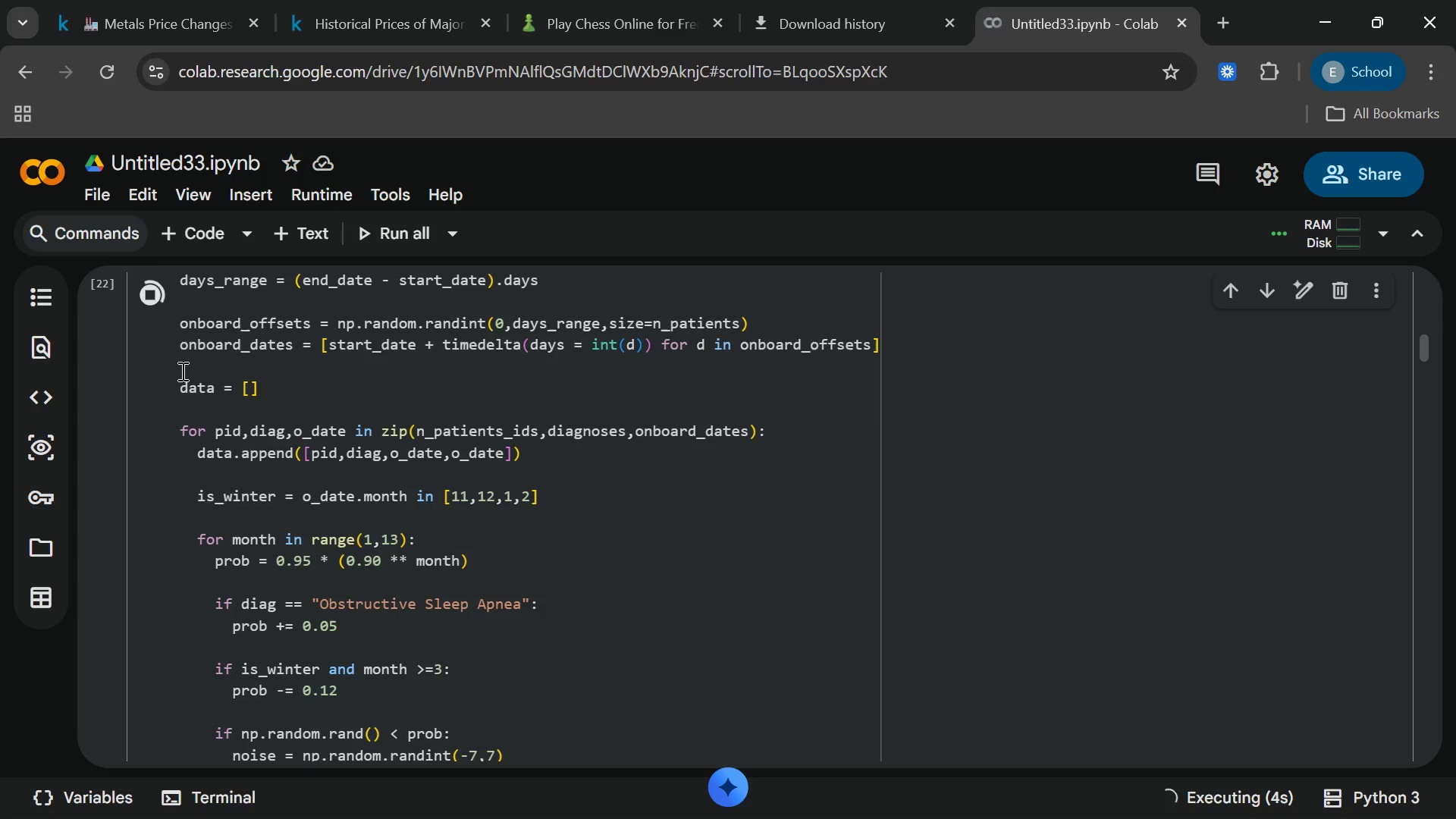 
wait(6.67)
 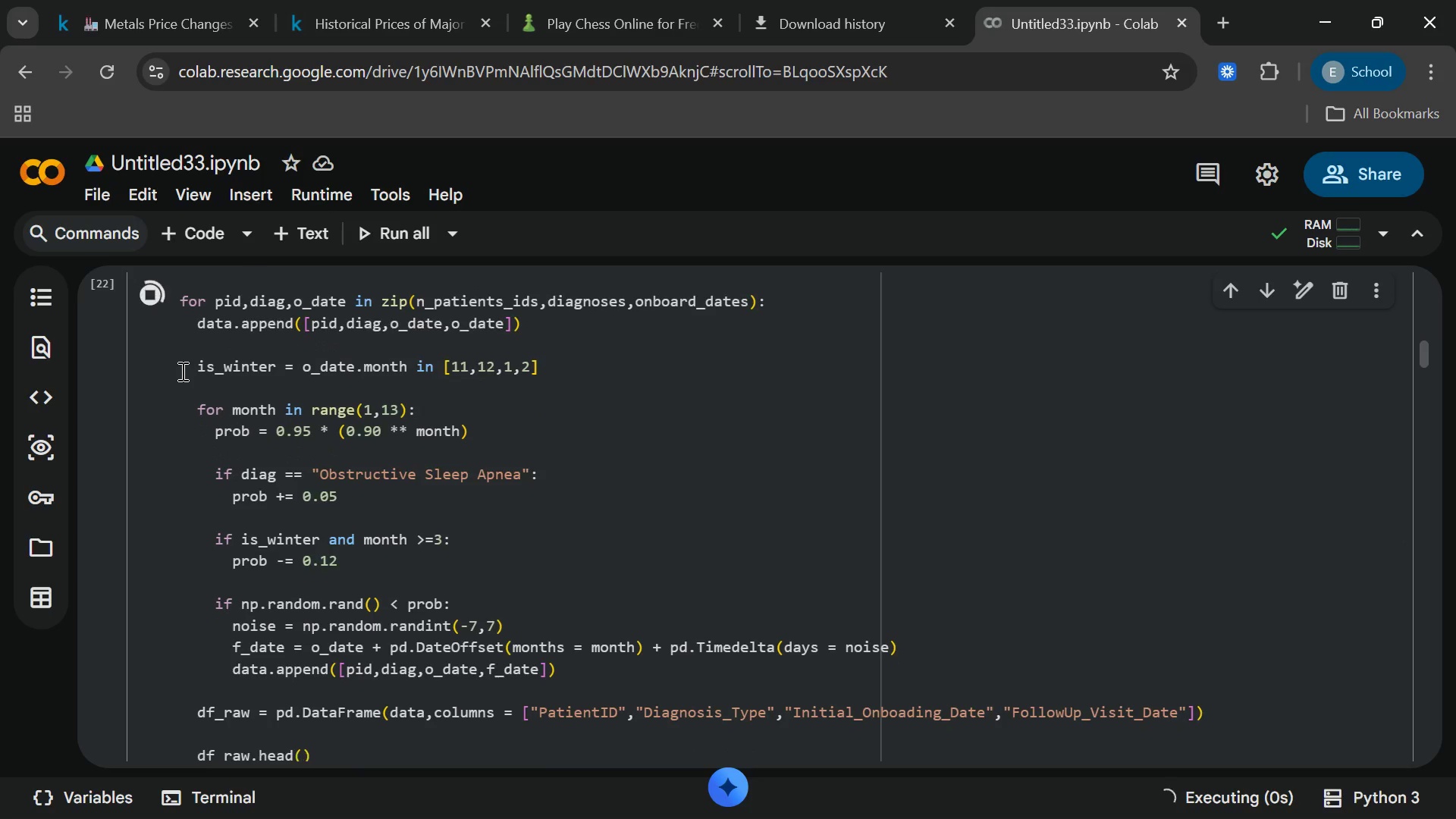 
left_click([864, 799])